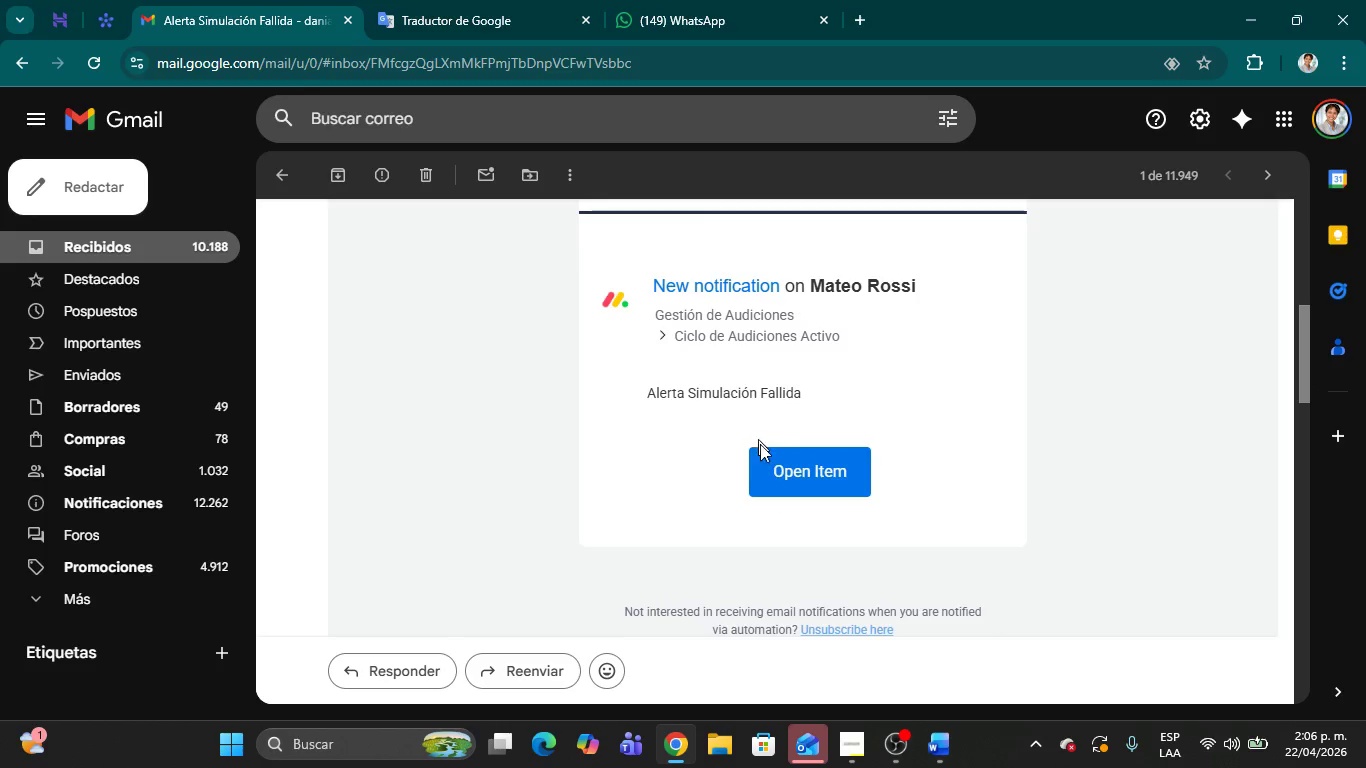 
left_click([778, 469])
 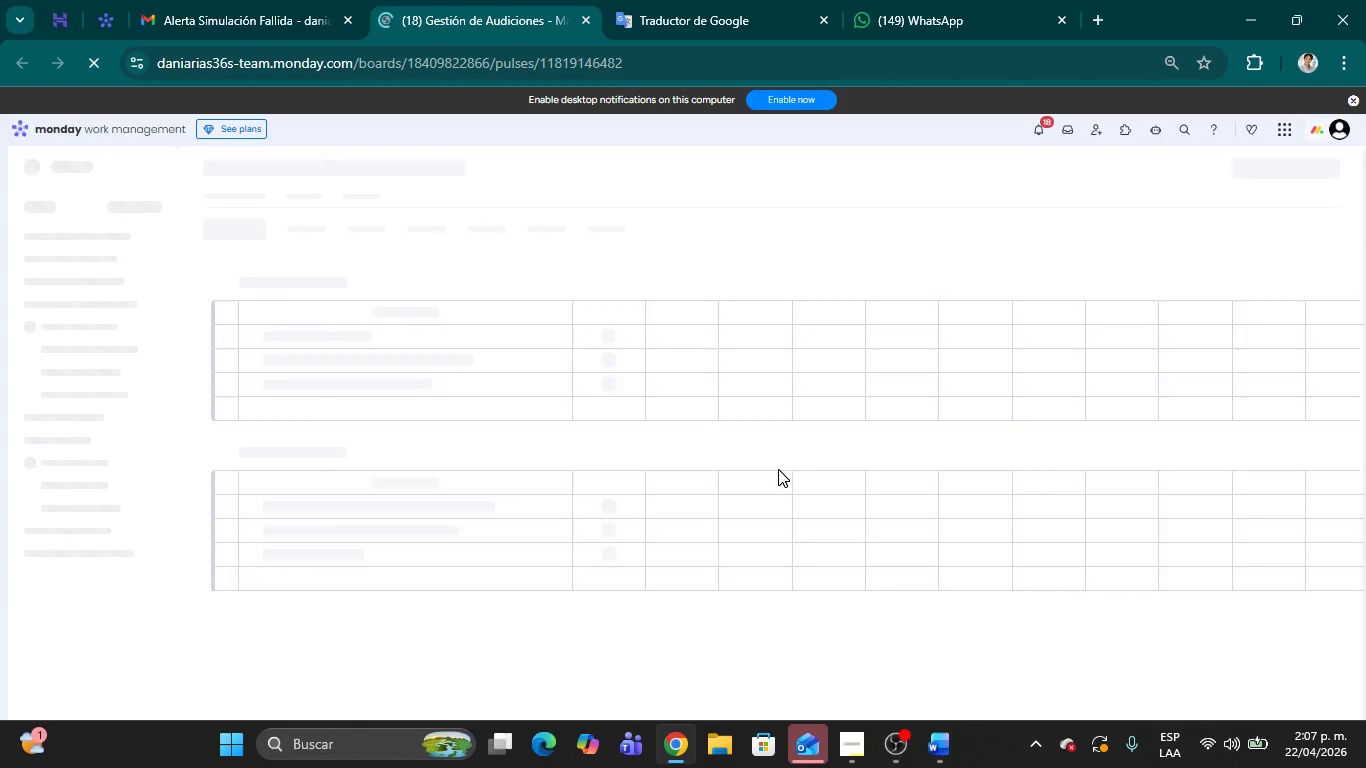 
wait(12.53)
 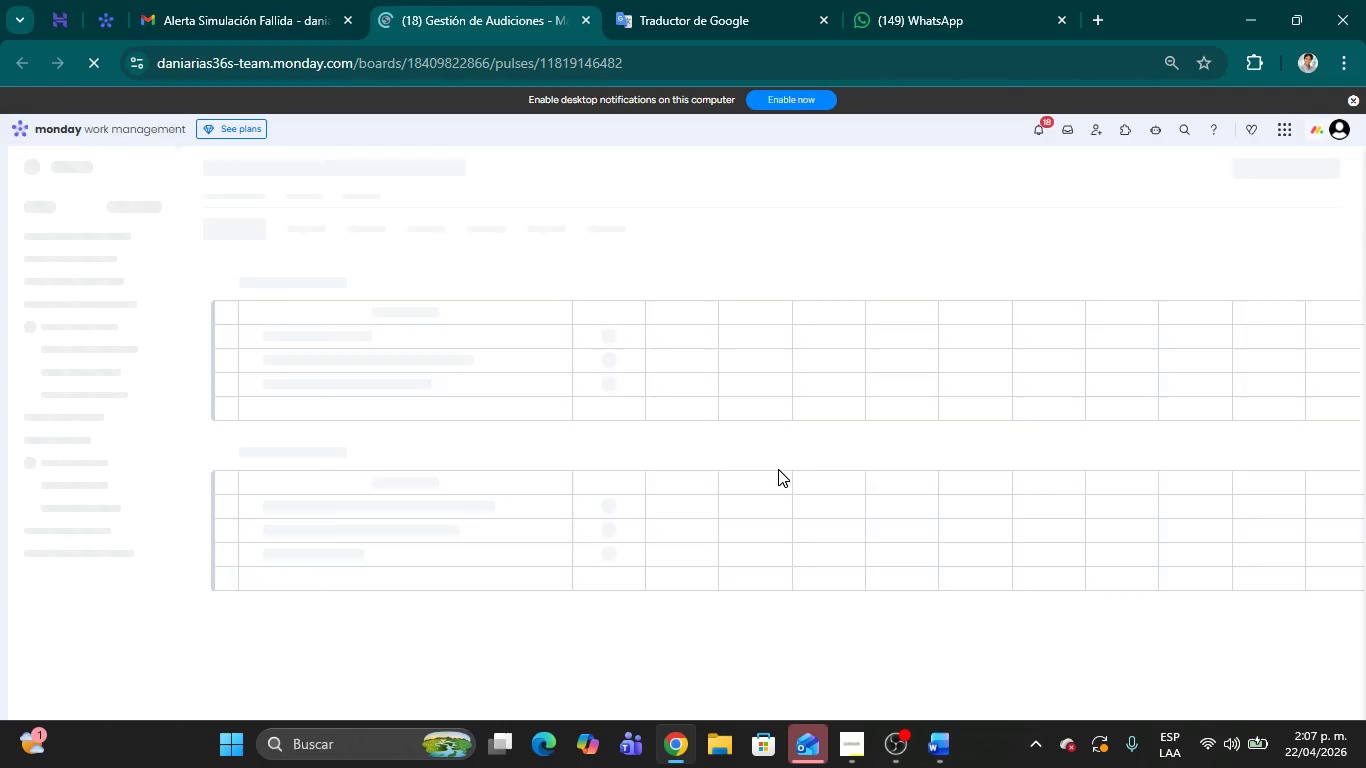 
left_click_drag(start_coordinate=[897, 295], to_coordinate=[891, 436])
 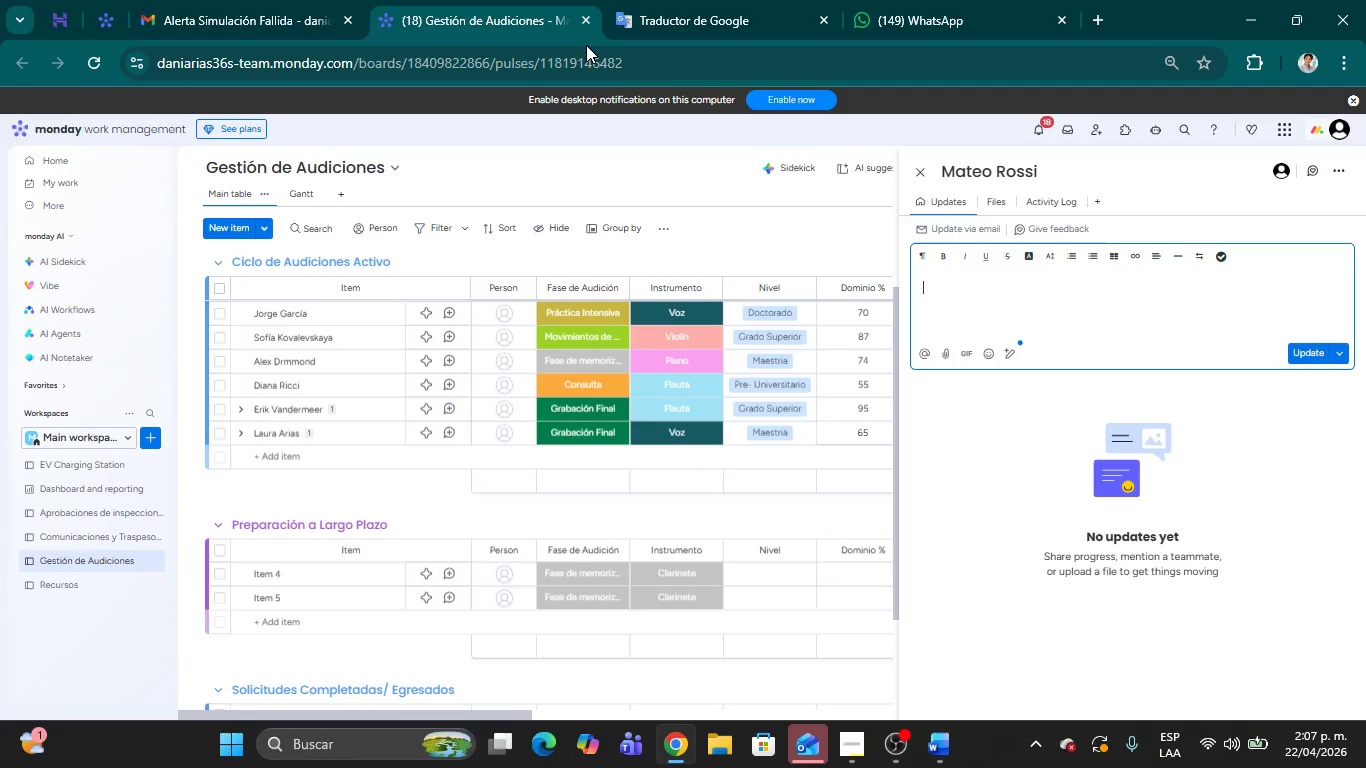 
mouse_move([592, 55])
 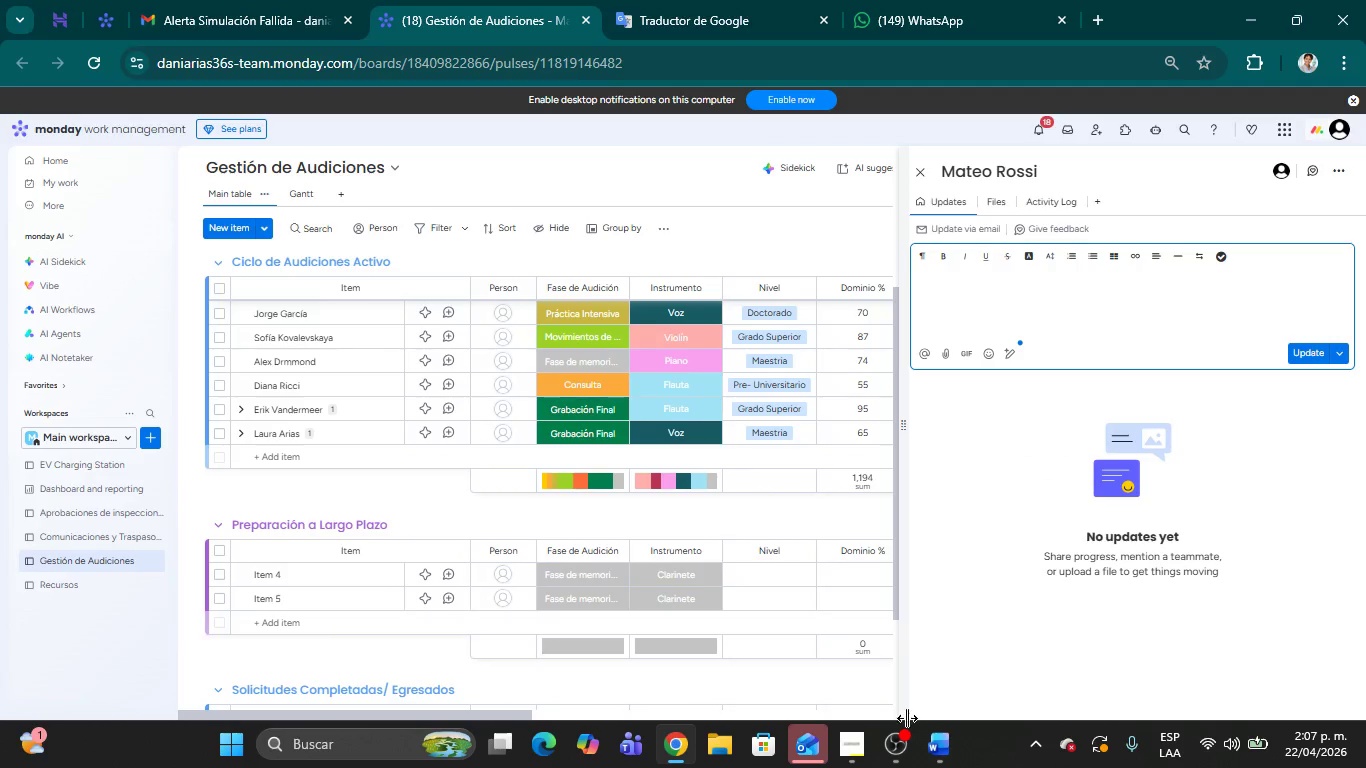 
left_click([906, 741])
 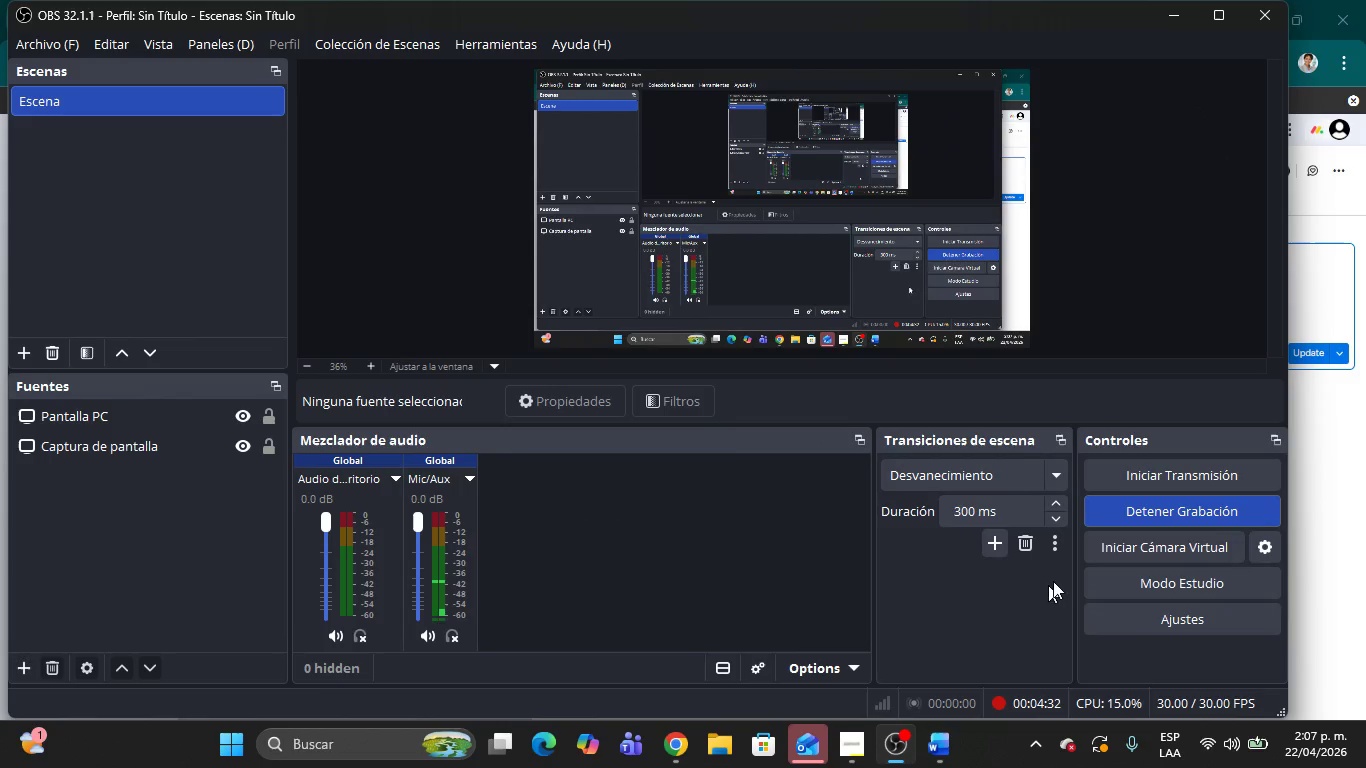 
left_click([1149, 511])
 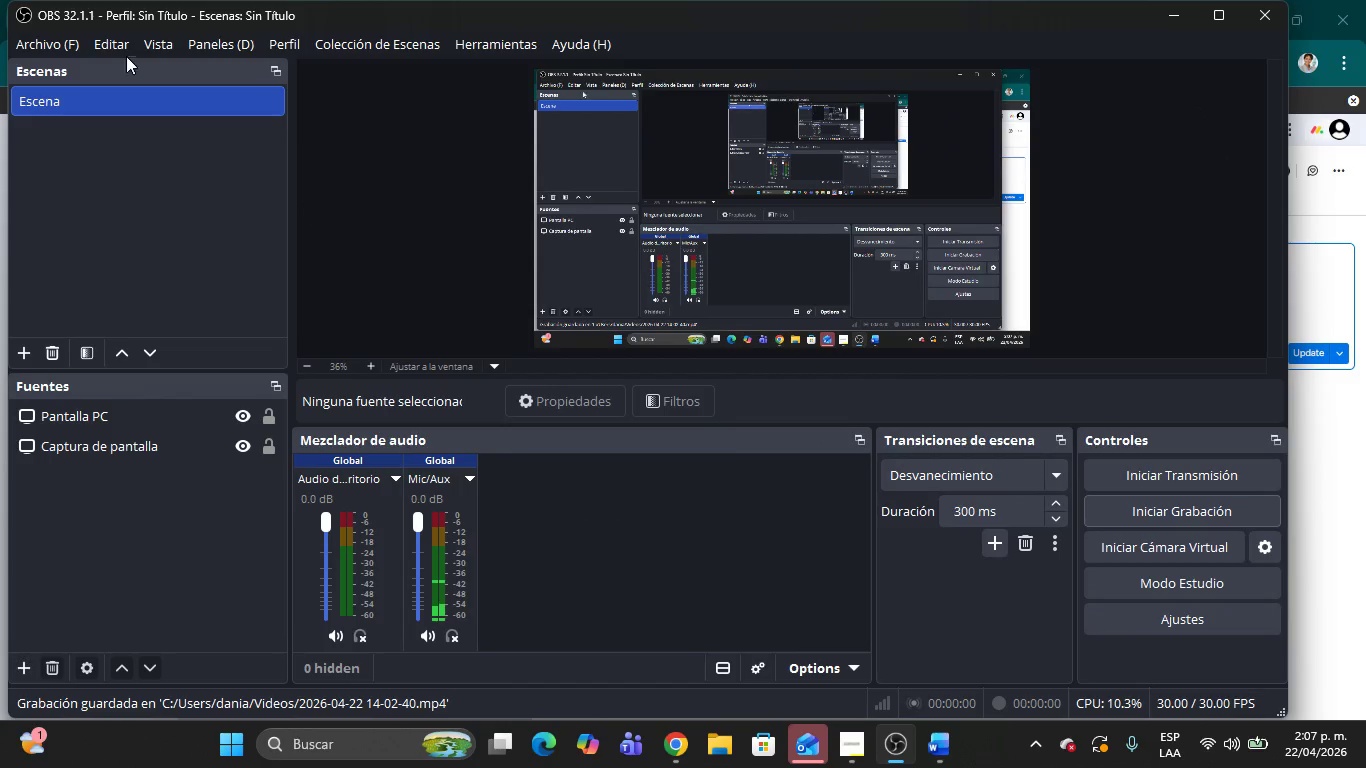 
left_click([56, 42])
 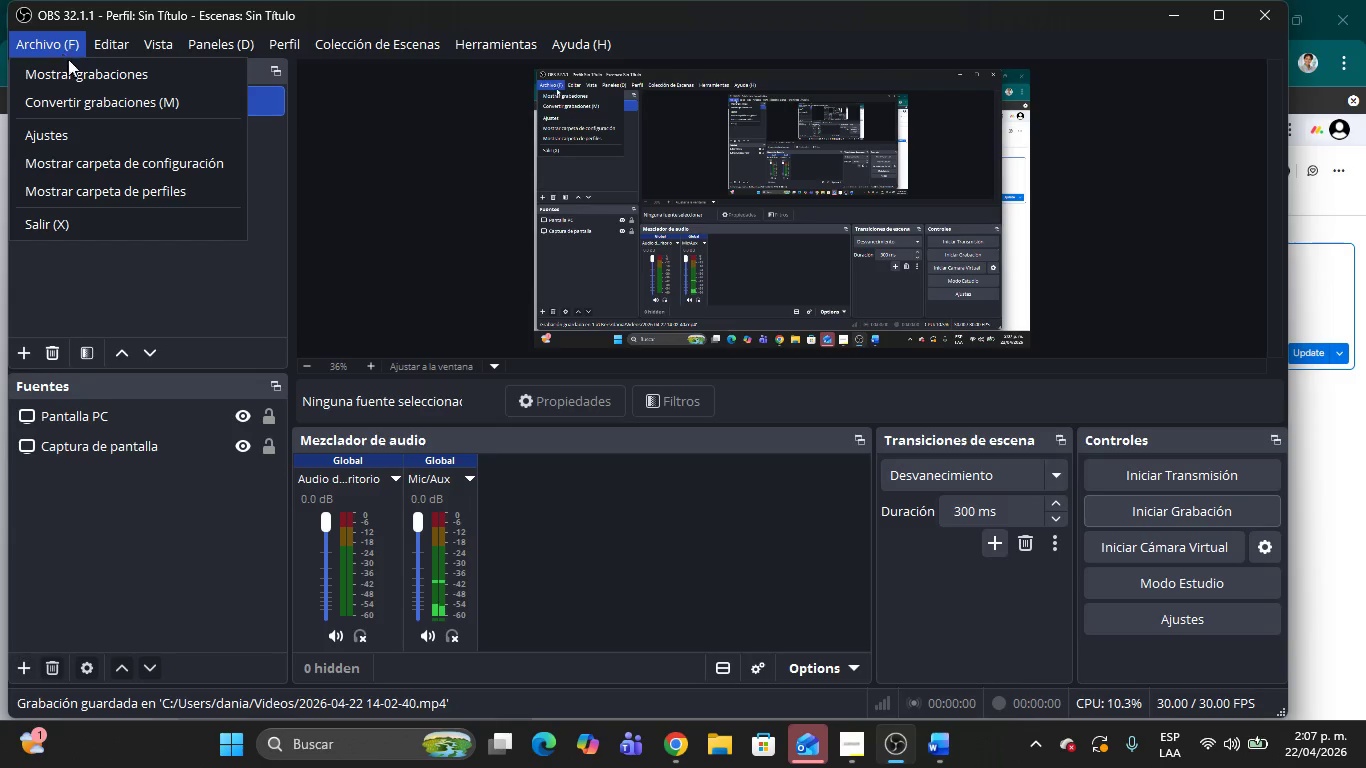 
left_click([75, 68])
 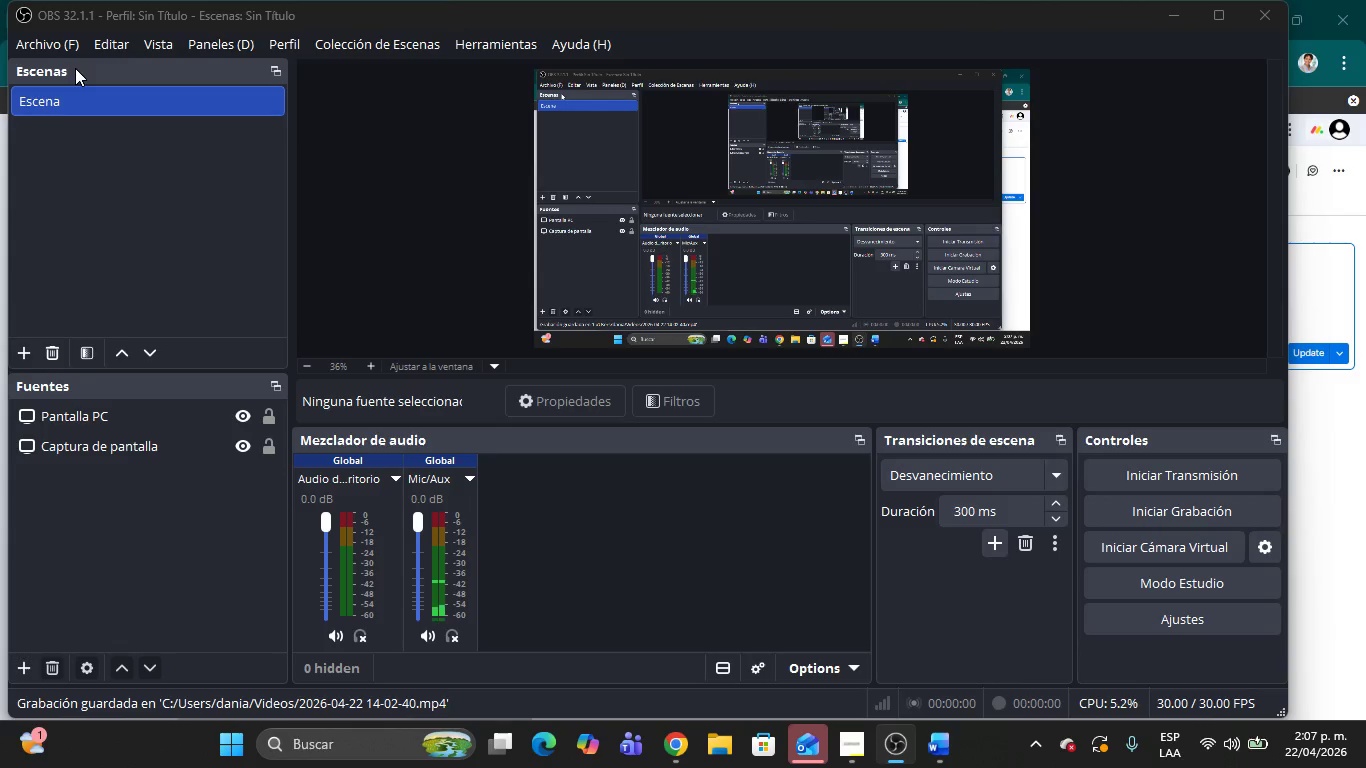 
mouse_move([514, 230])
 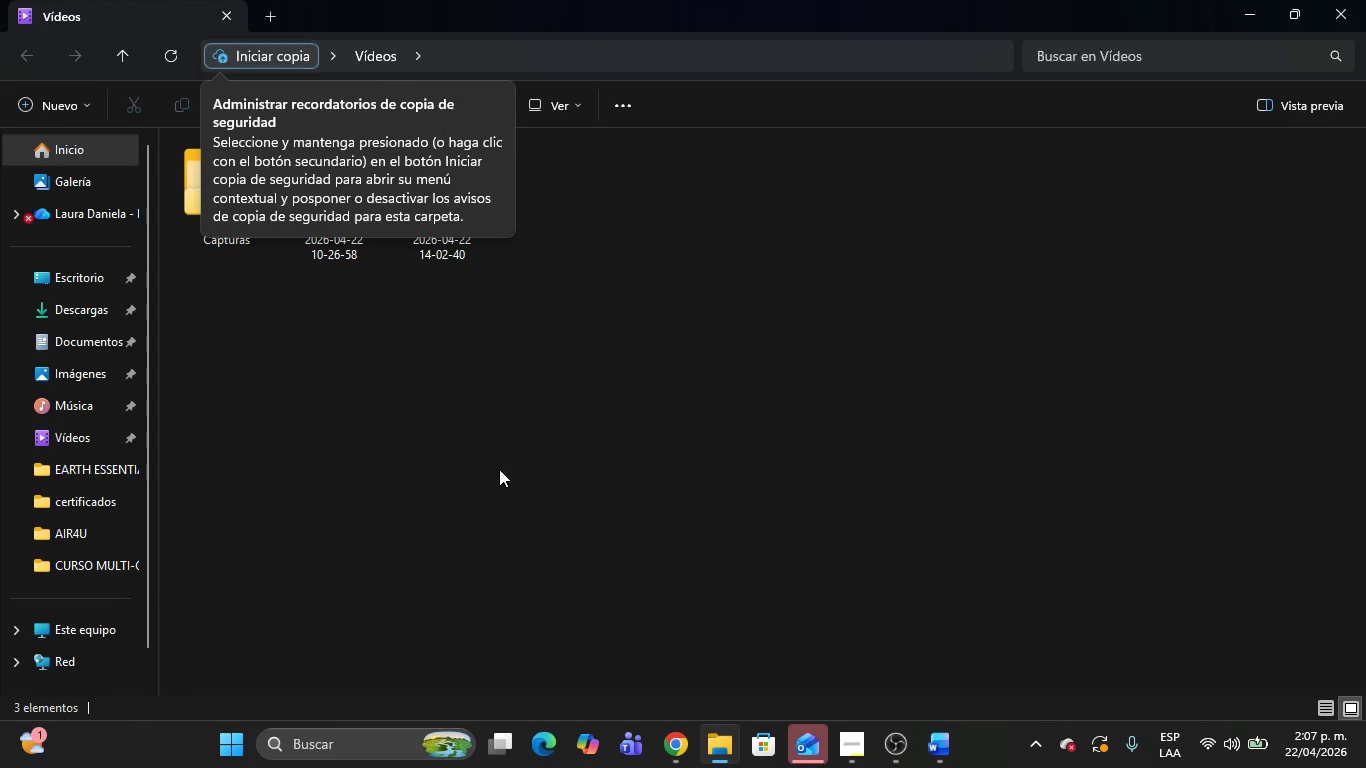 
left_click([499, 469])
 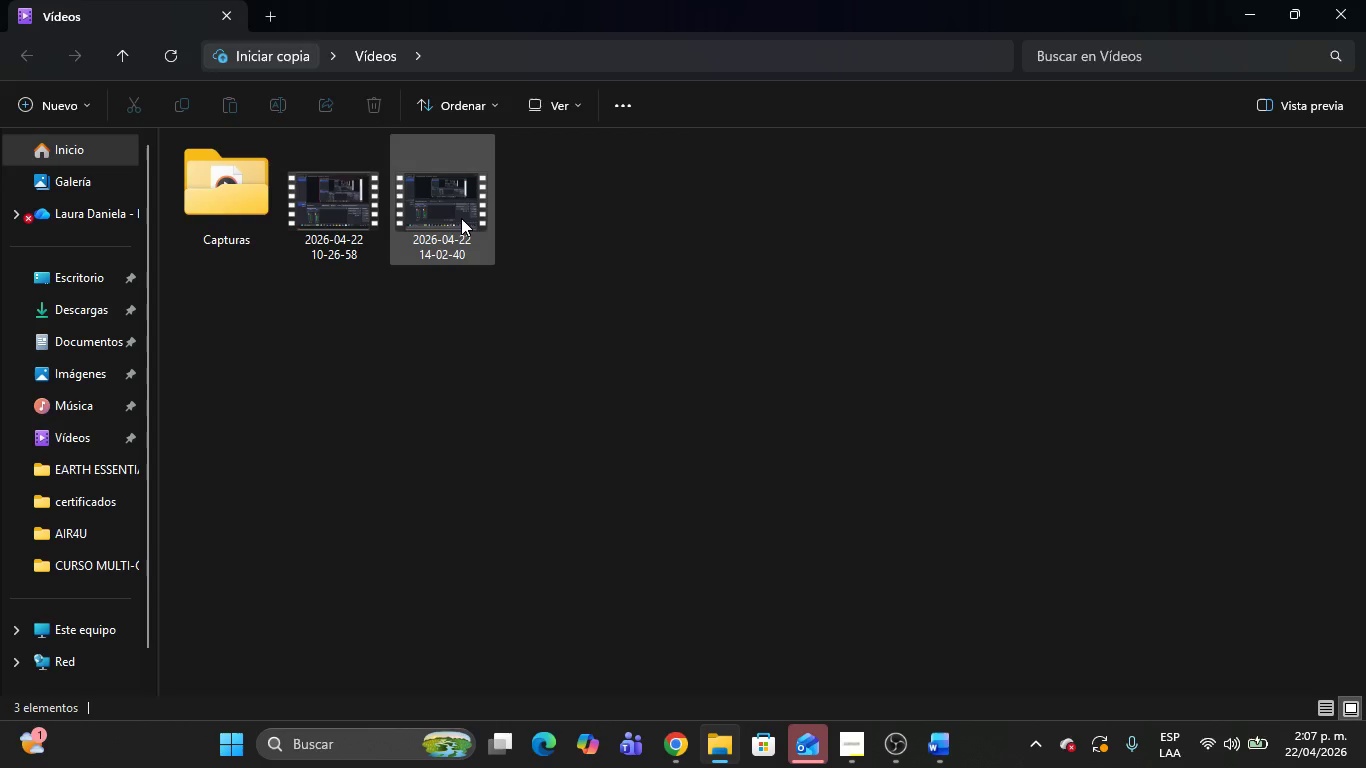 
left_click([443, 216])
 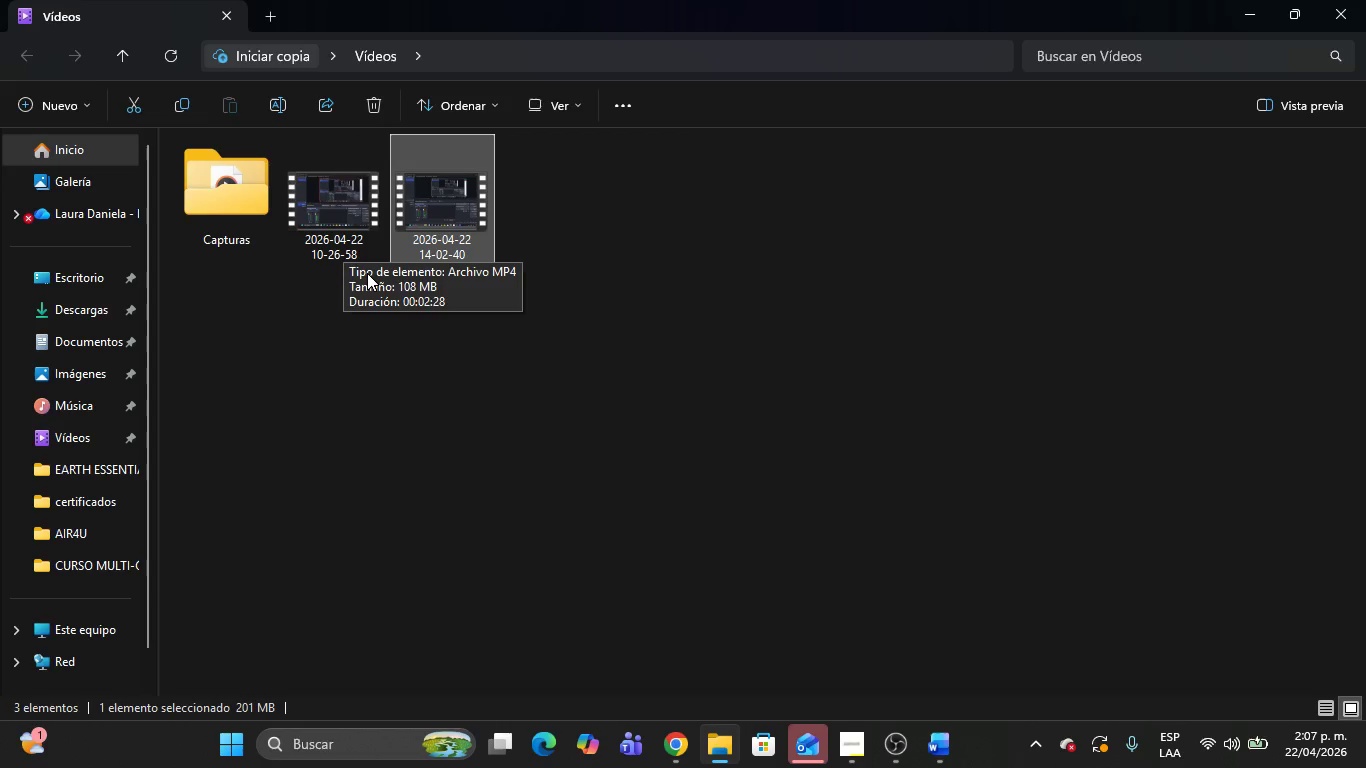 
wait(9.33)
 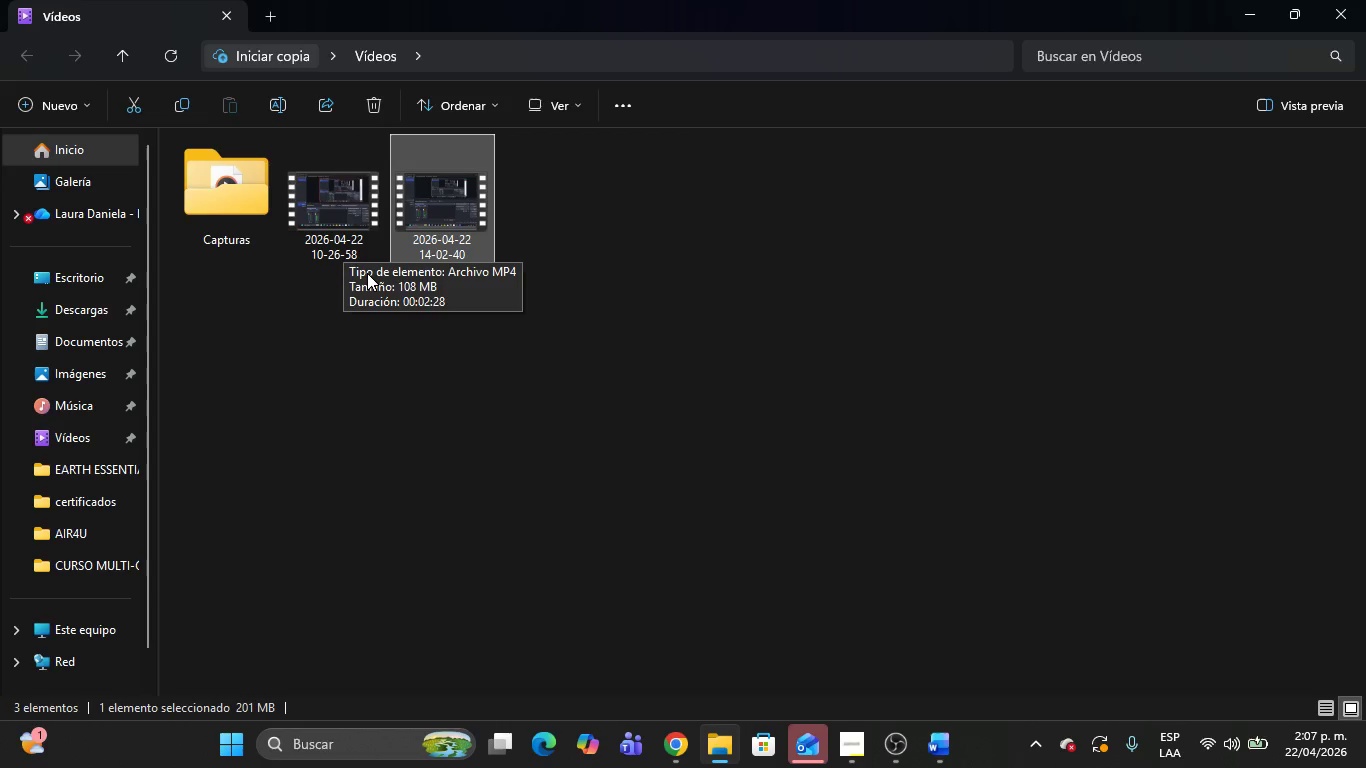 
mouse_move([484, 268])
 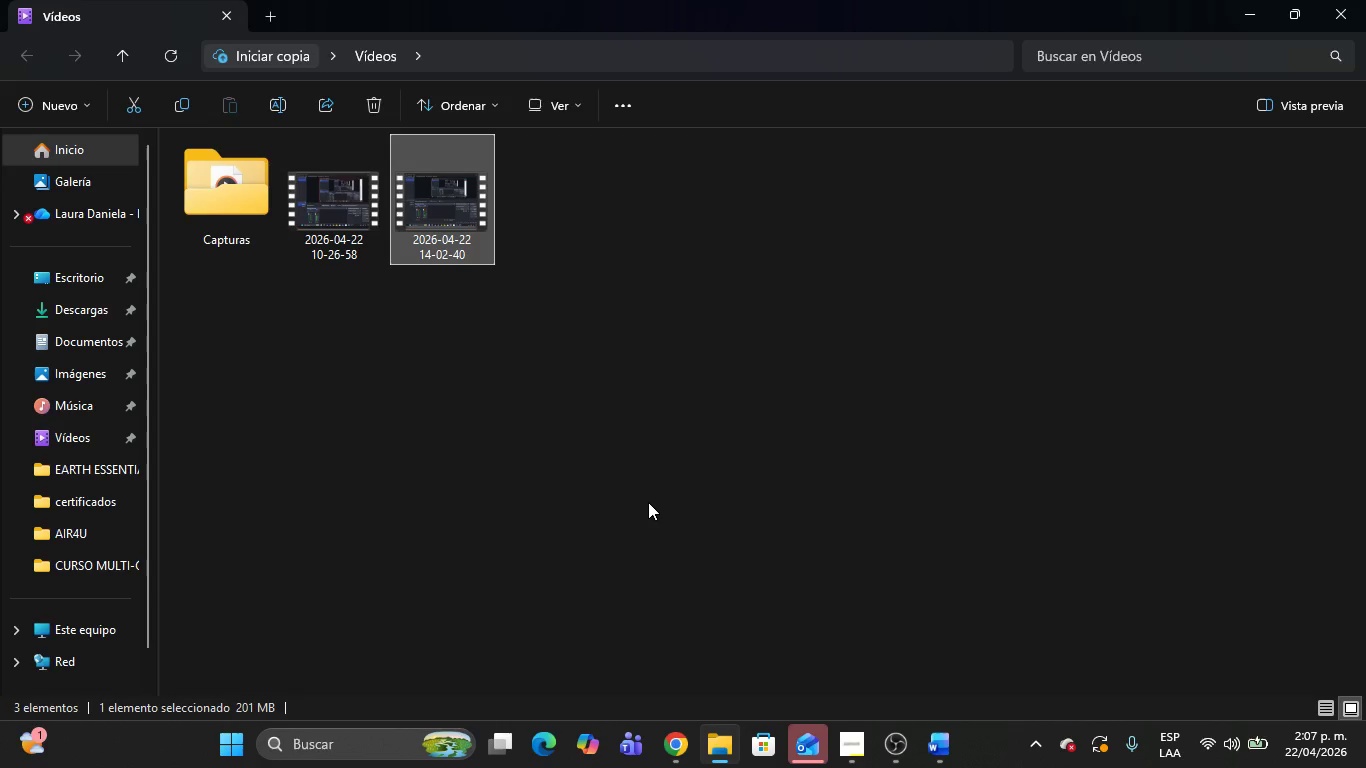 
left_click([648, 502])
 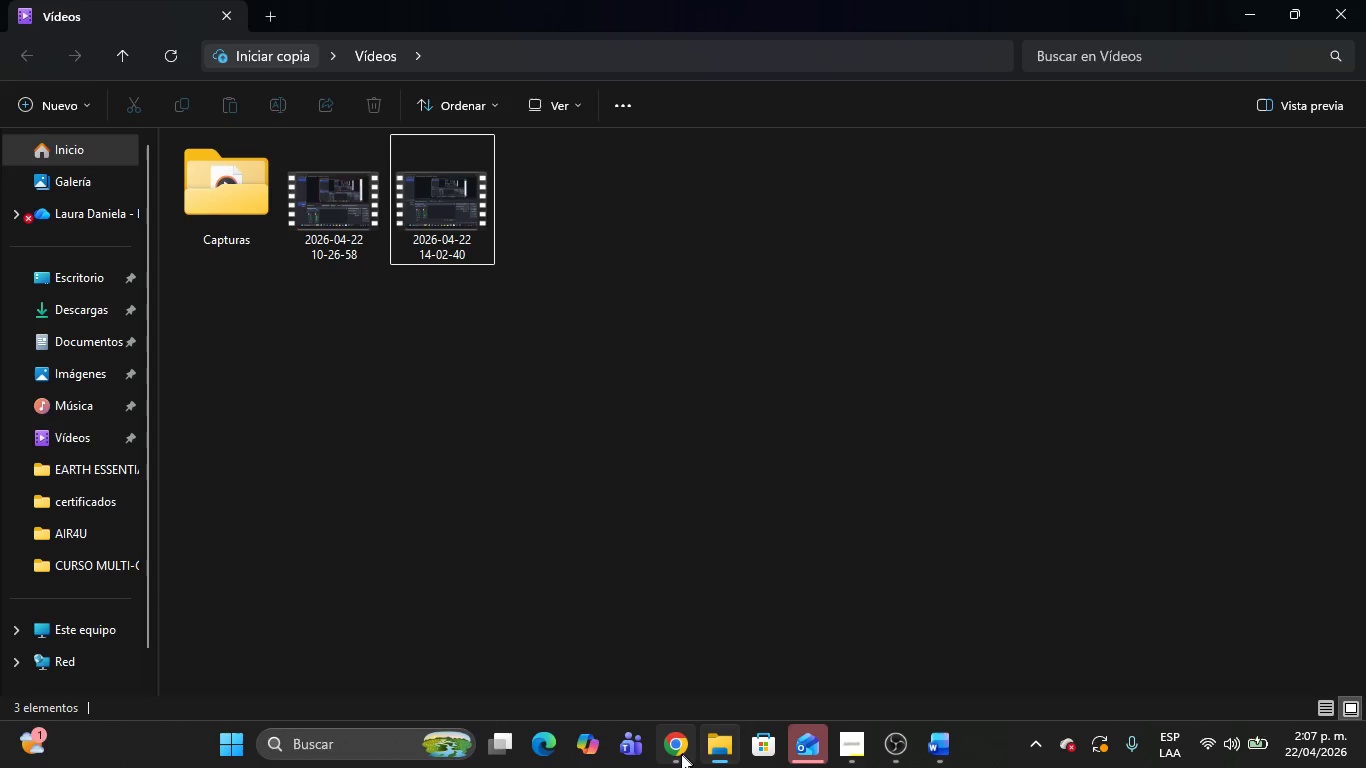 
left_click([681, 754])
 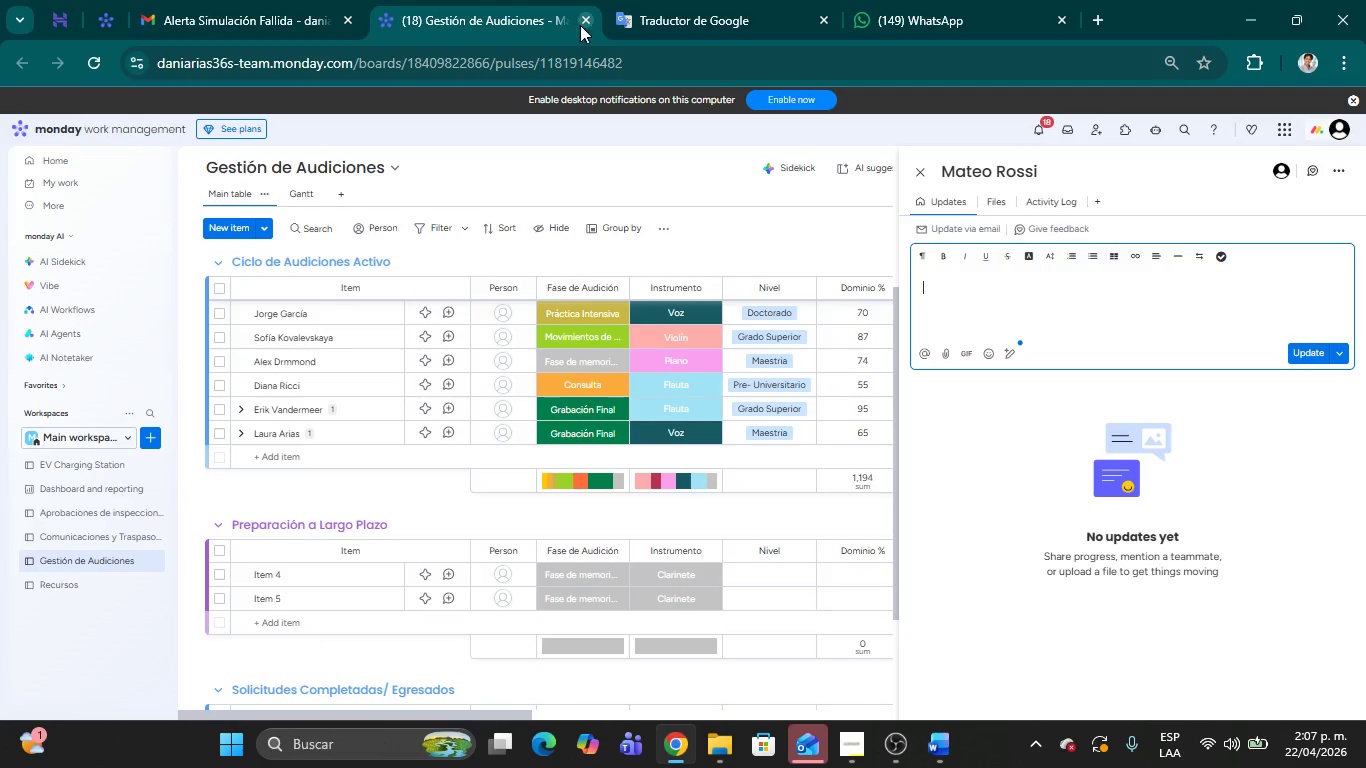 
left_click([588, 16])
 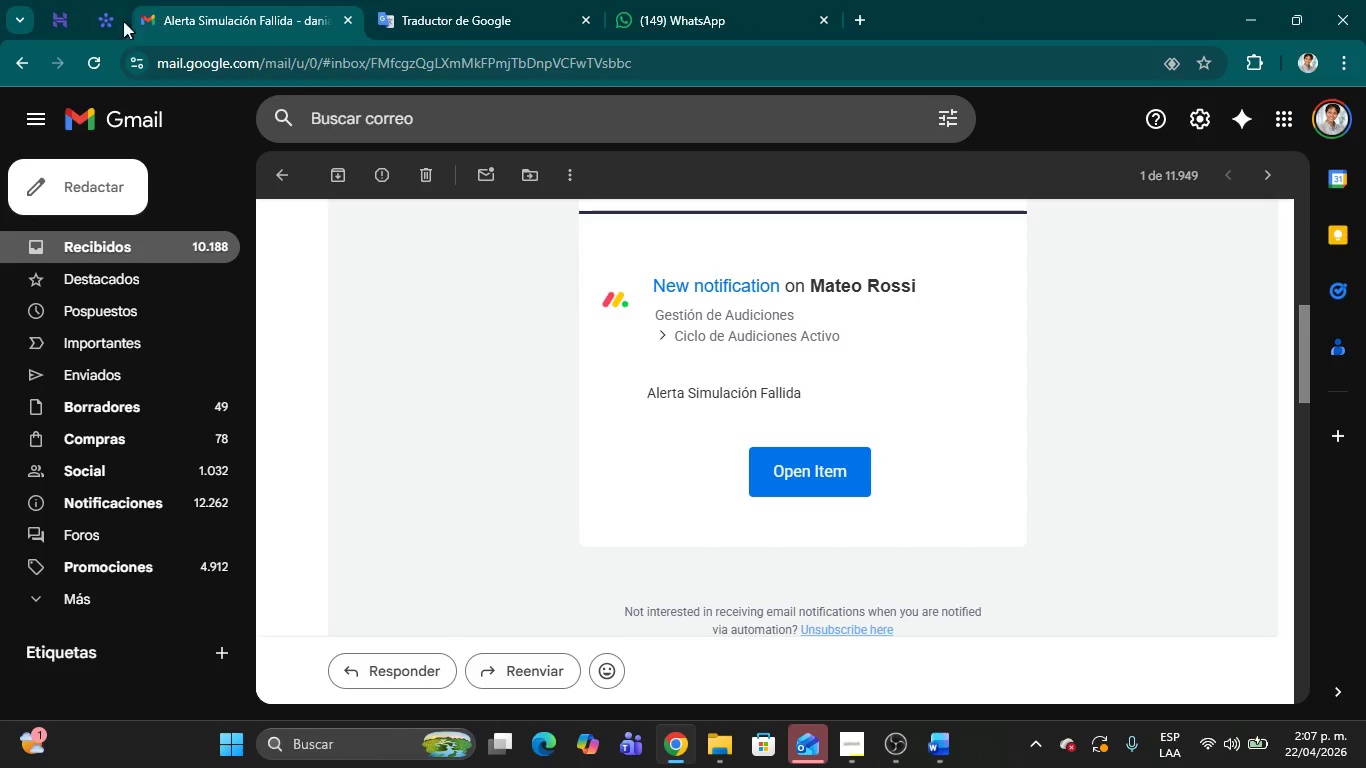 